 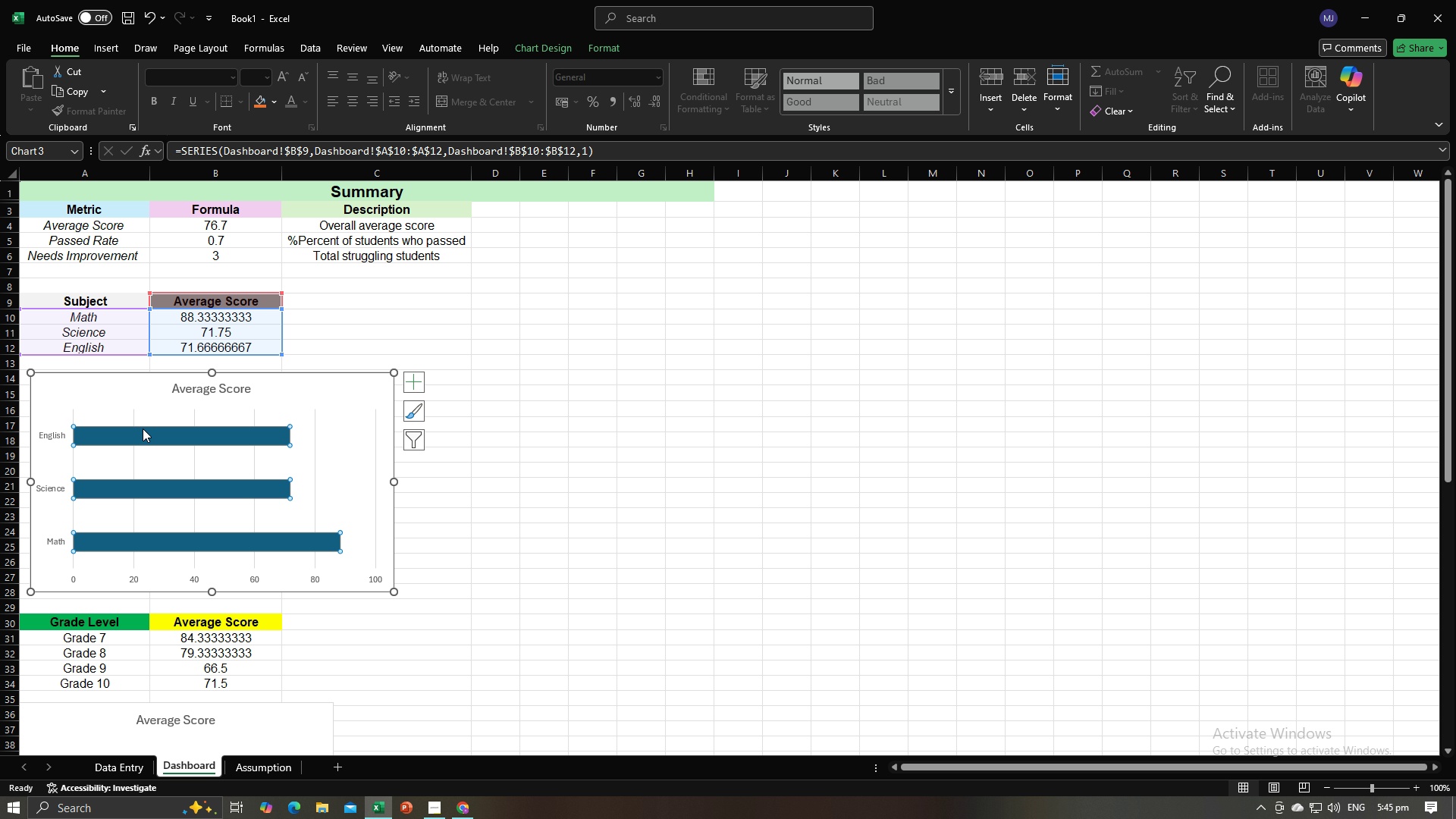 
left_click([149, 438])
 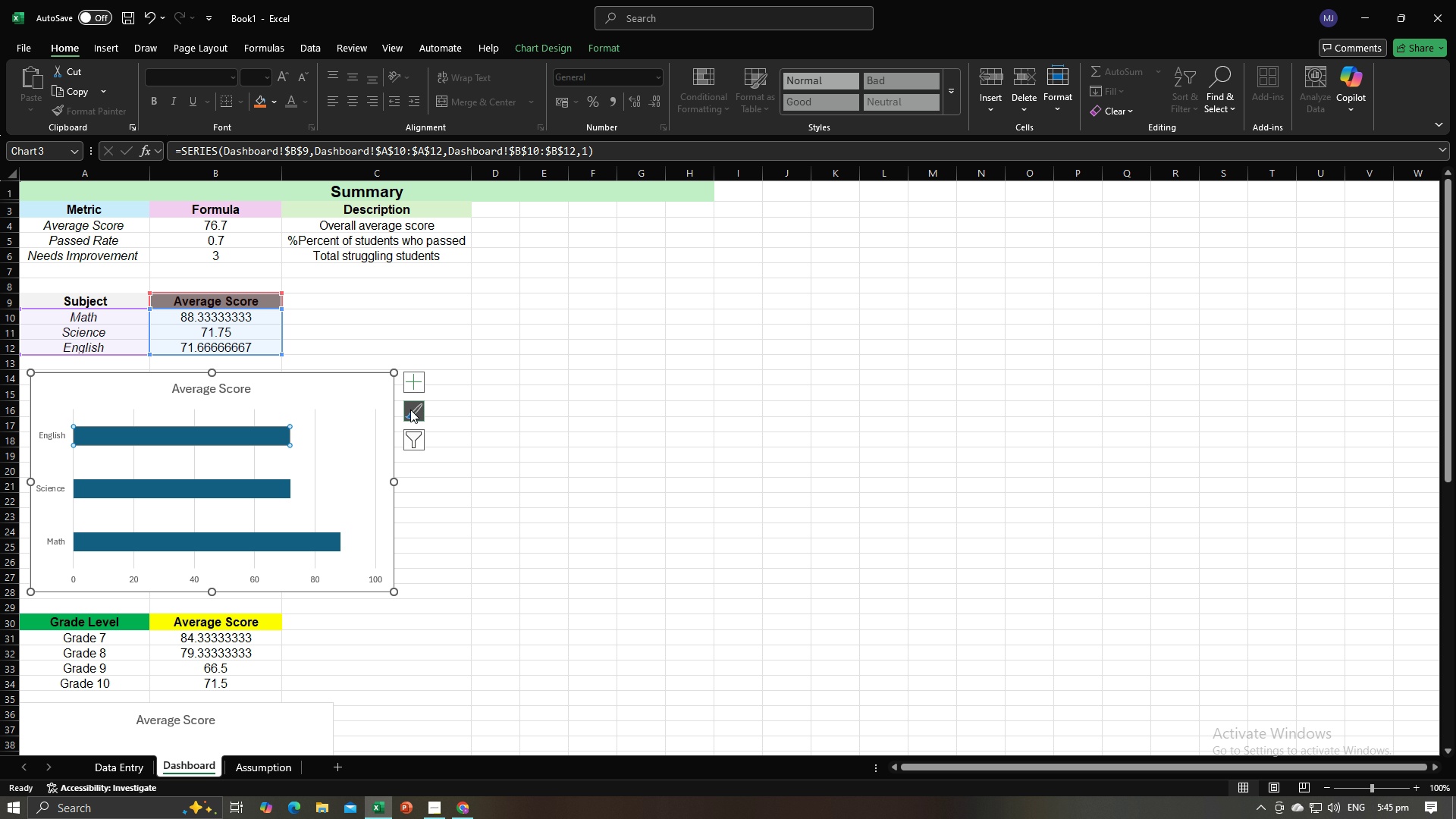 
left_click([410, 410])
 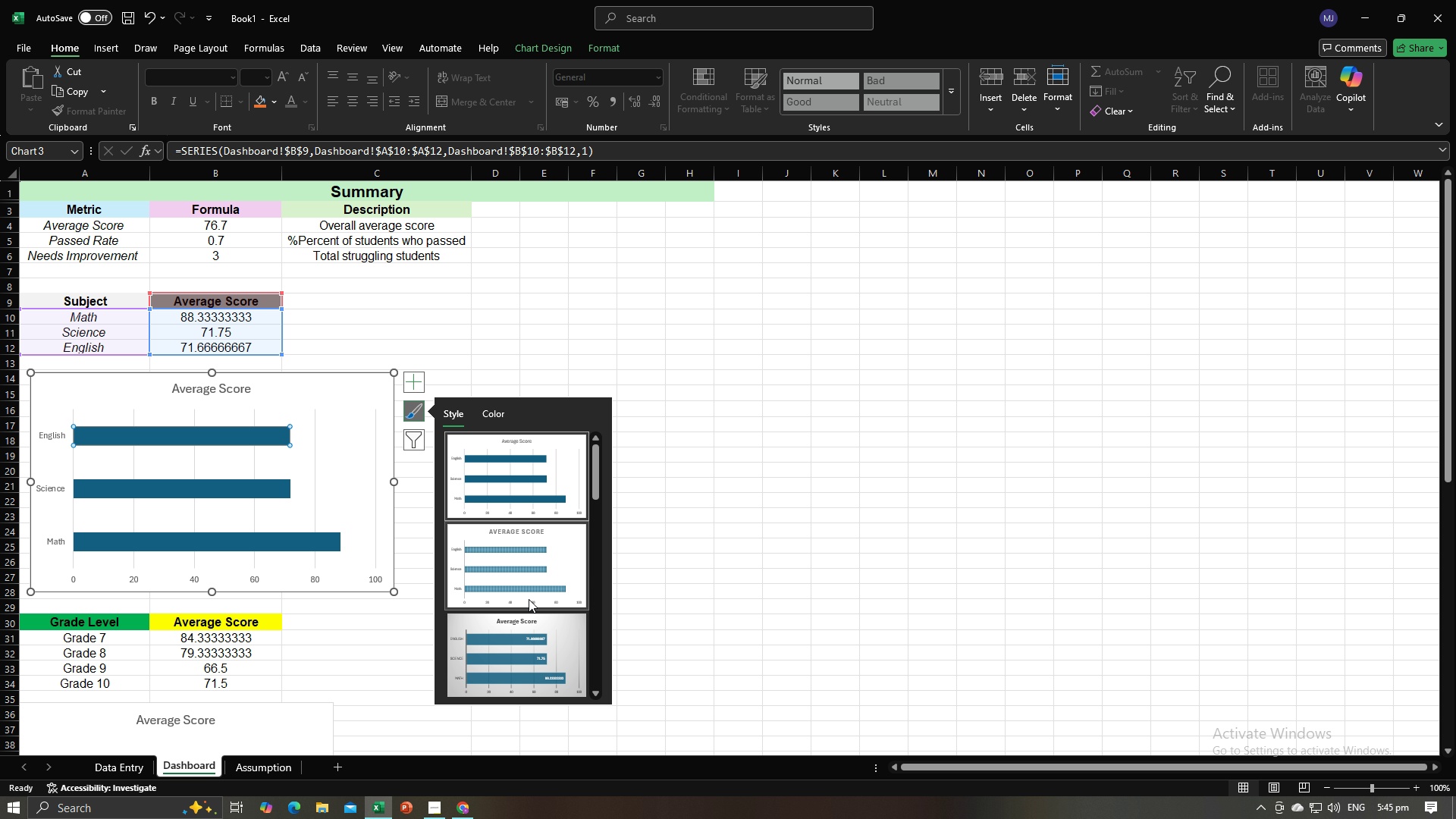 
left_click([529, 654])
 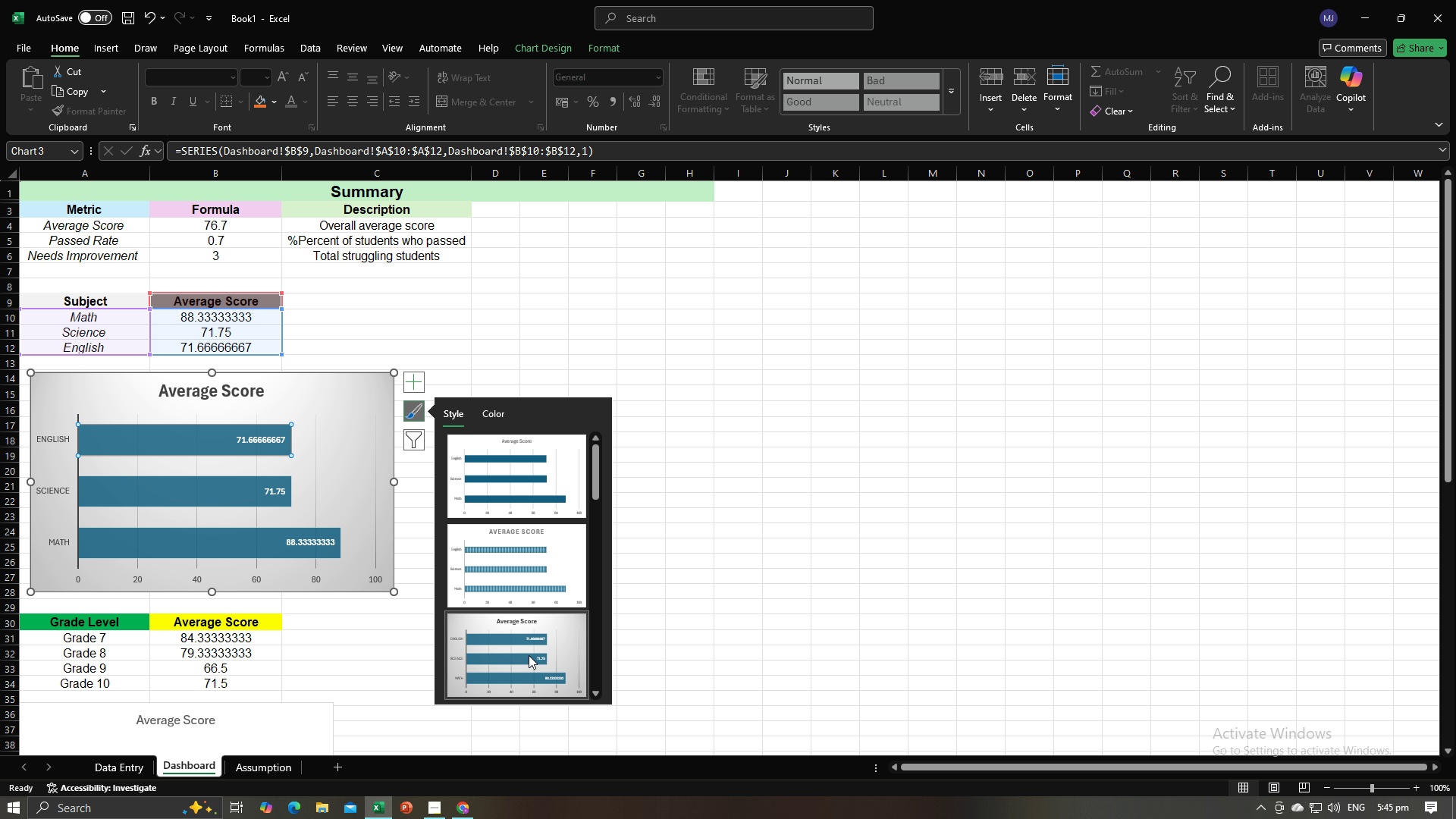 
scroll: coordinate [529, 604], scroll_direction: down, amount: 2.0
 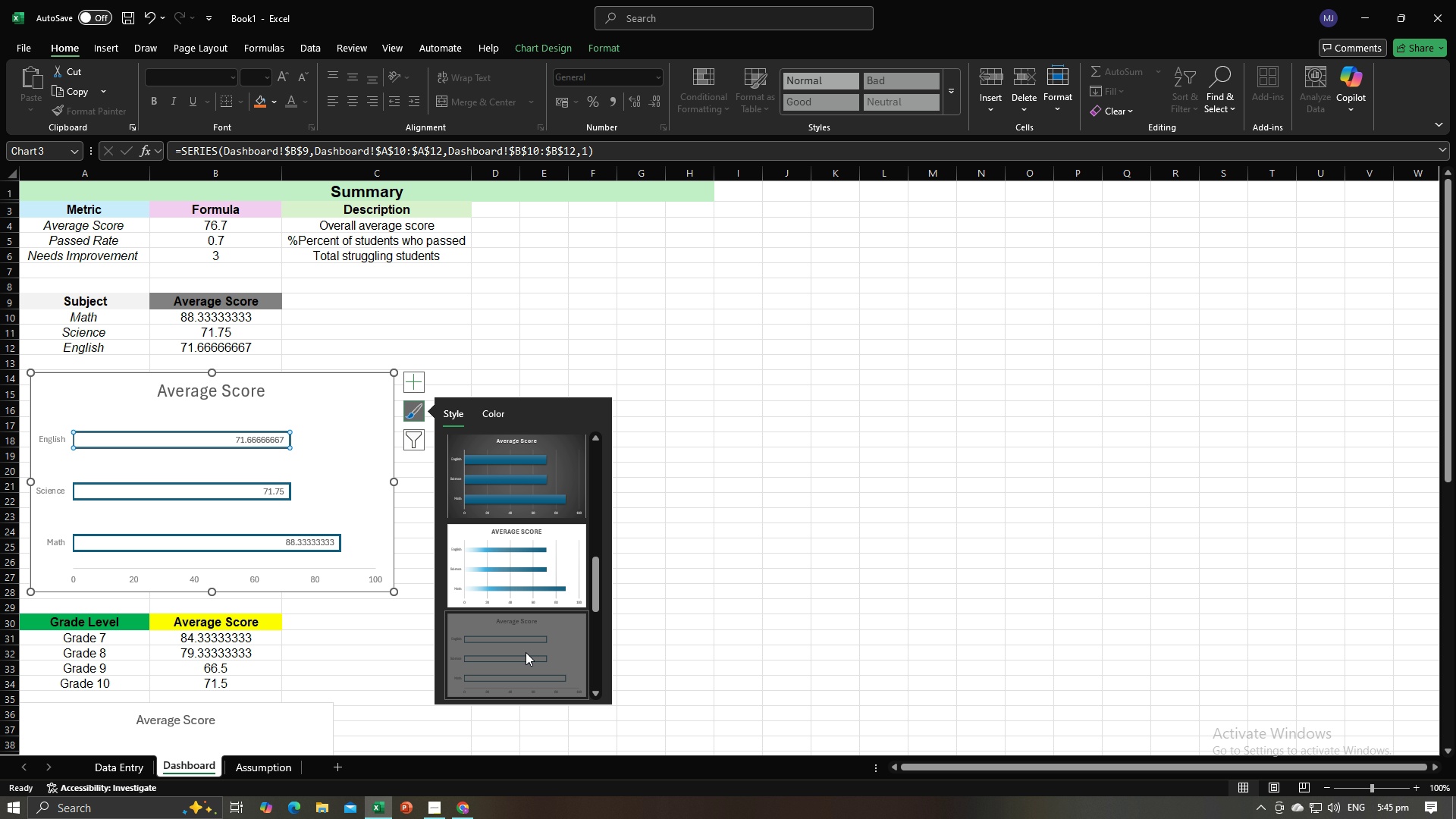 
left_click([526, 652])
 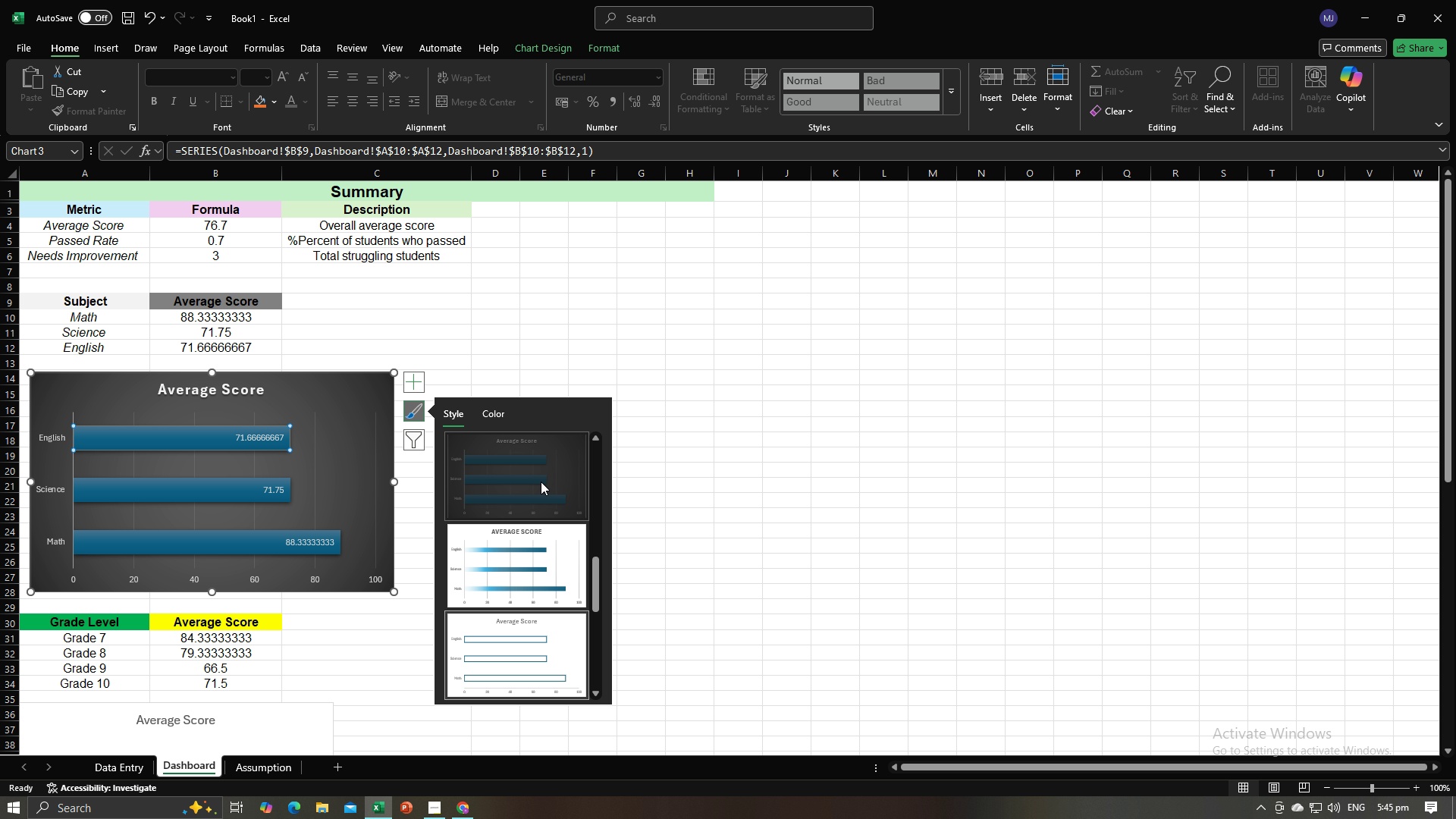 
left_click([541, 482])
 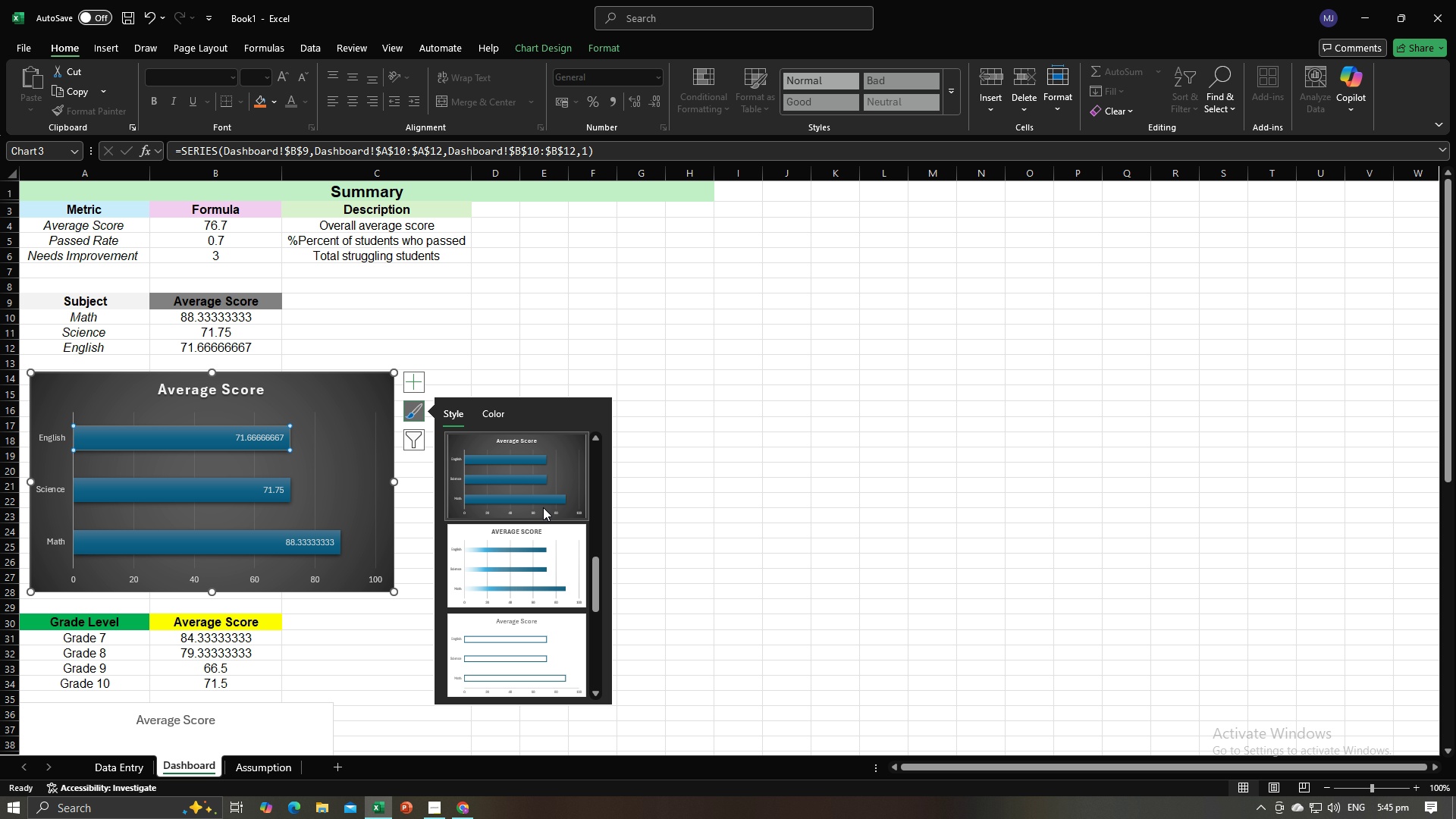 
scroll: coordinate [543, 508], scroll_direction: up, amount: 2.0
 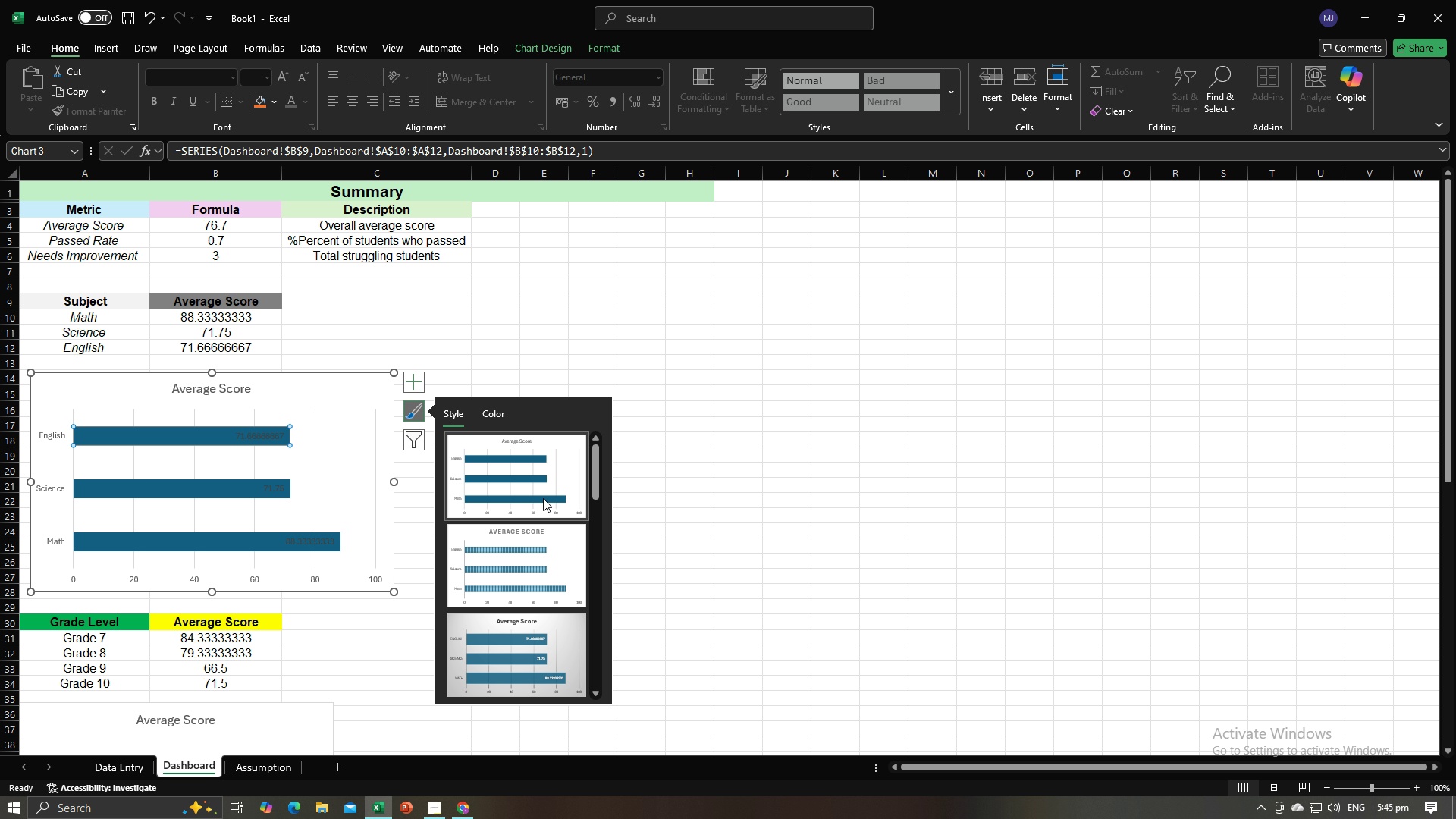 
scroll: coordinate [544, 539], scroll_direction: down, amount: 6.0
 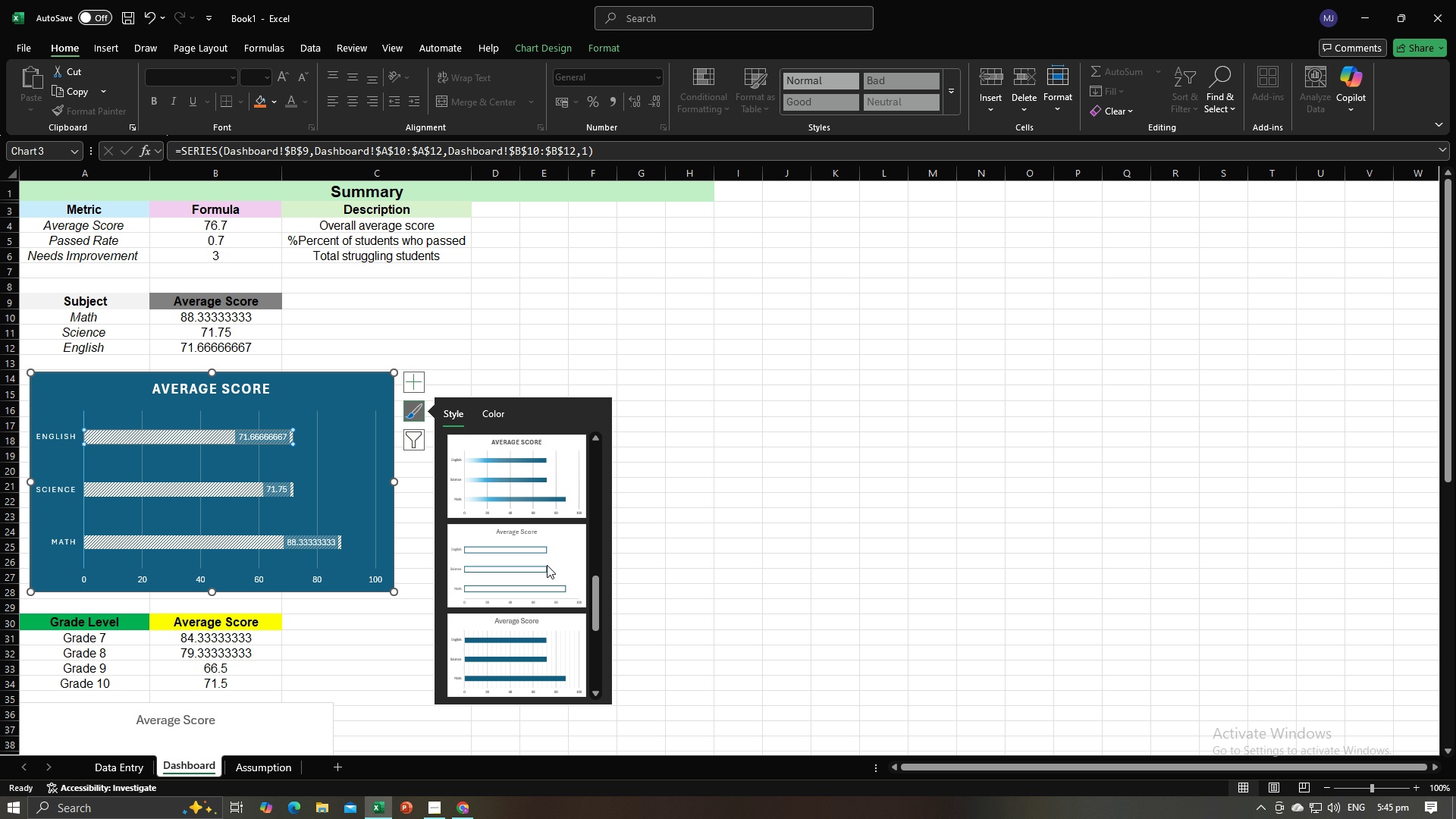 
scroll: coordinate [547, 565], scroll_direction: up, amount: 2.0
 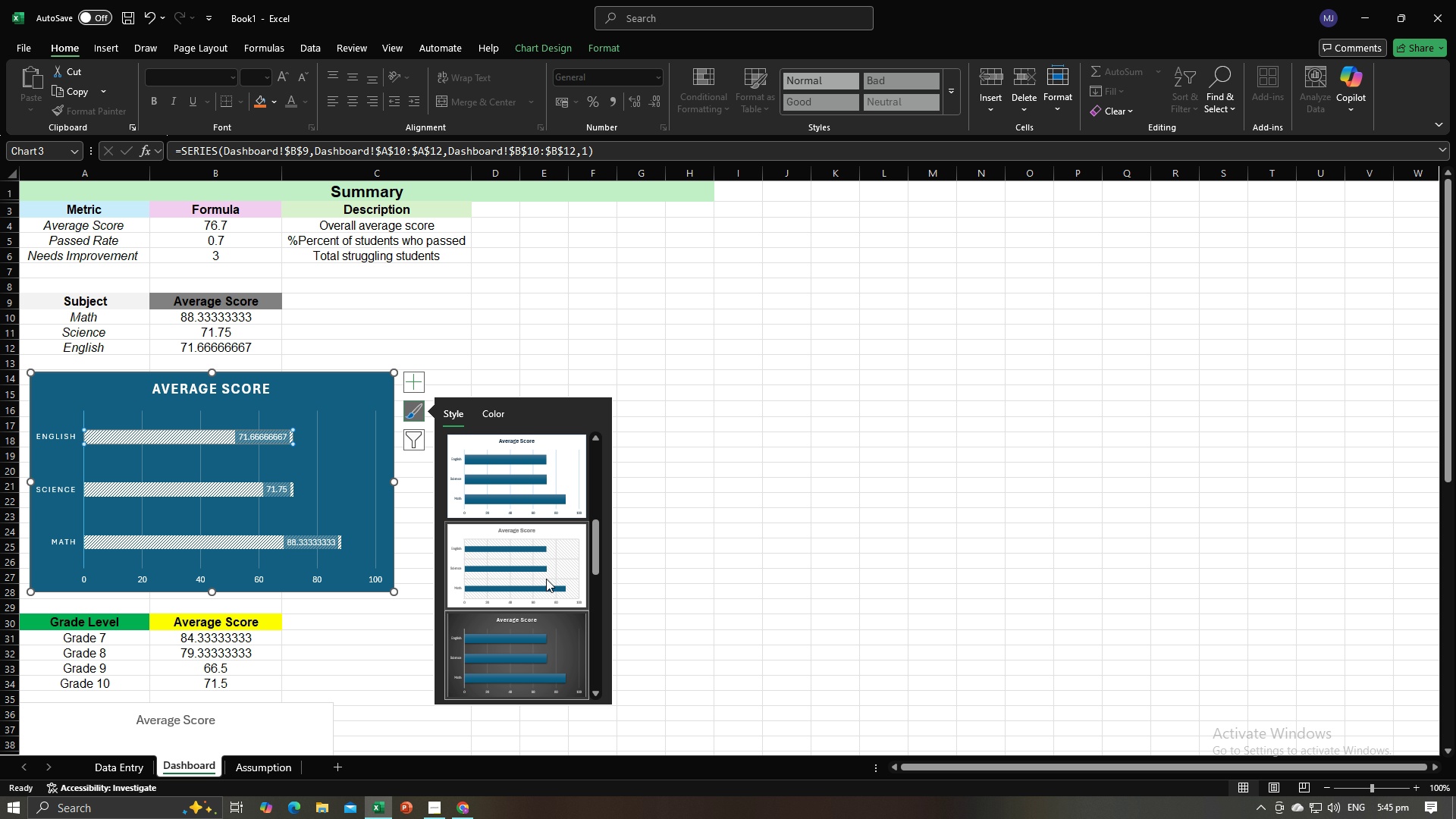 
scroll: coordinate [544, 581], scroll_direction: down, amount: 6.0
 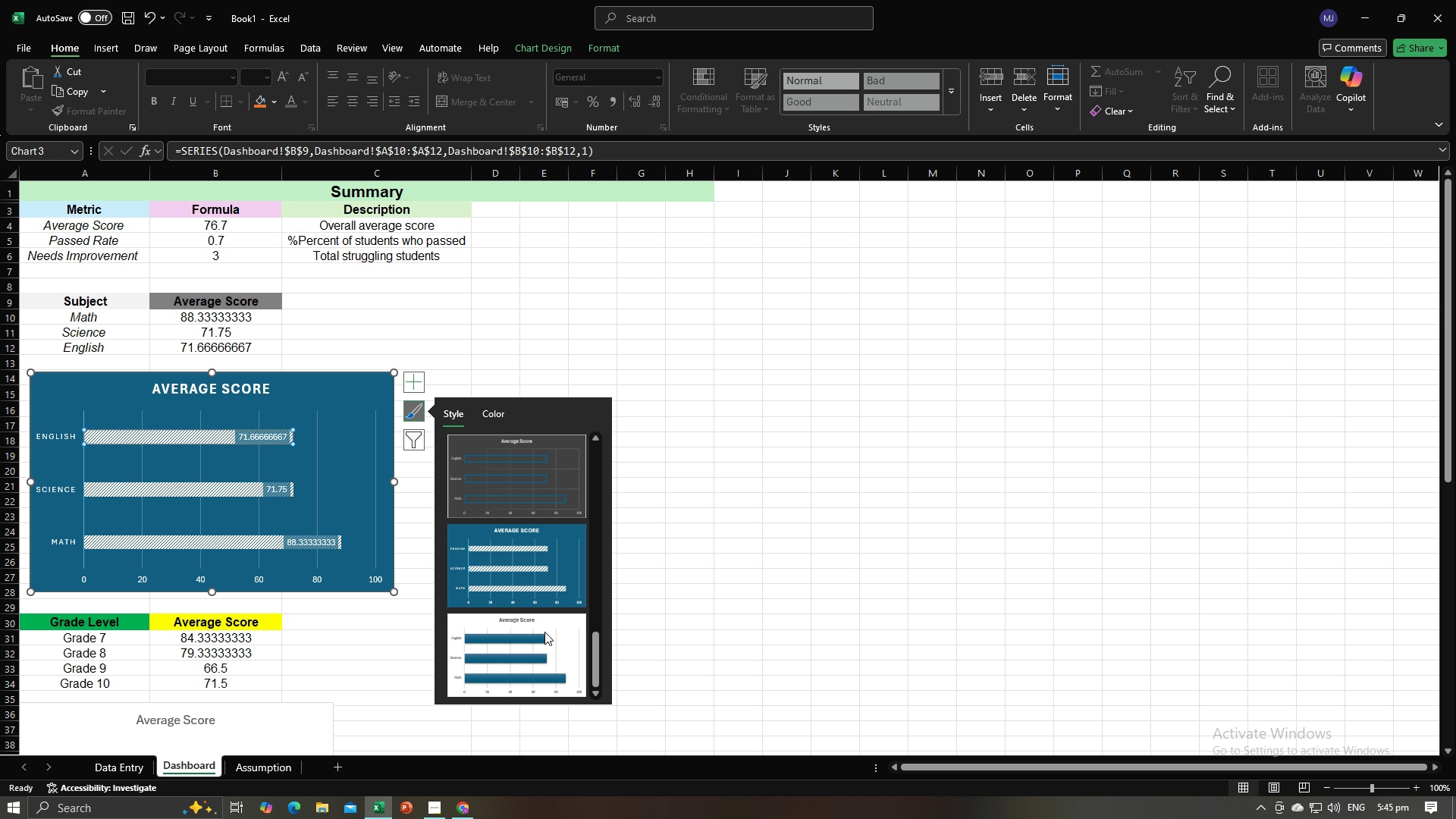 
mouse_move([541, 601])
 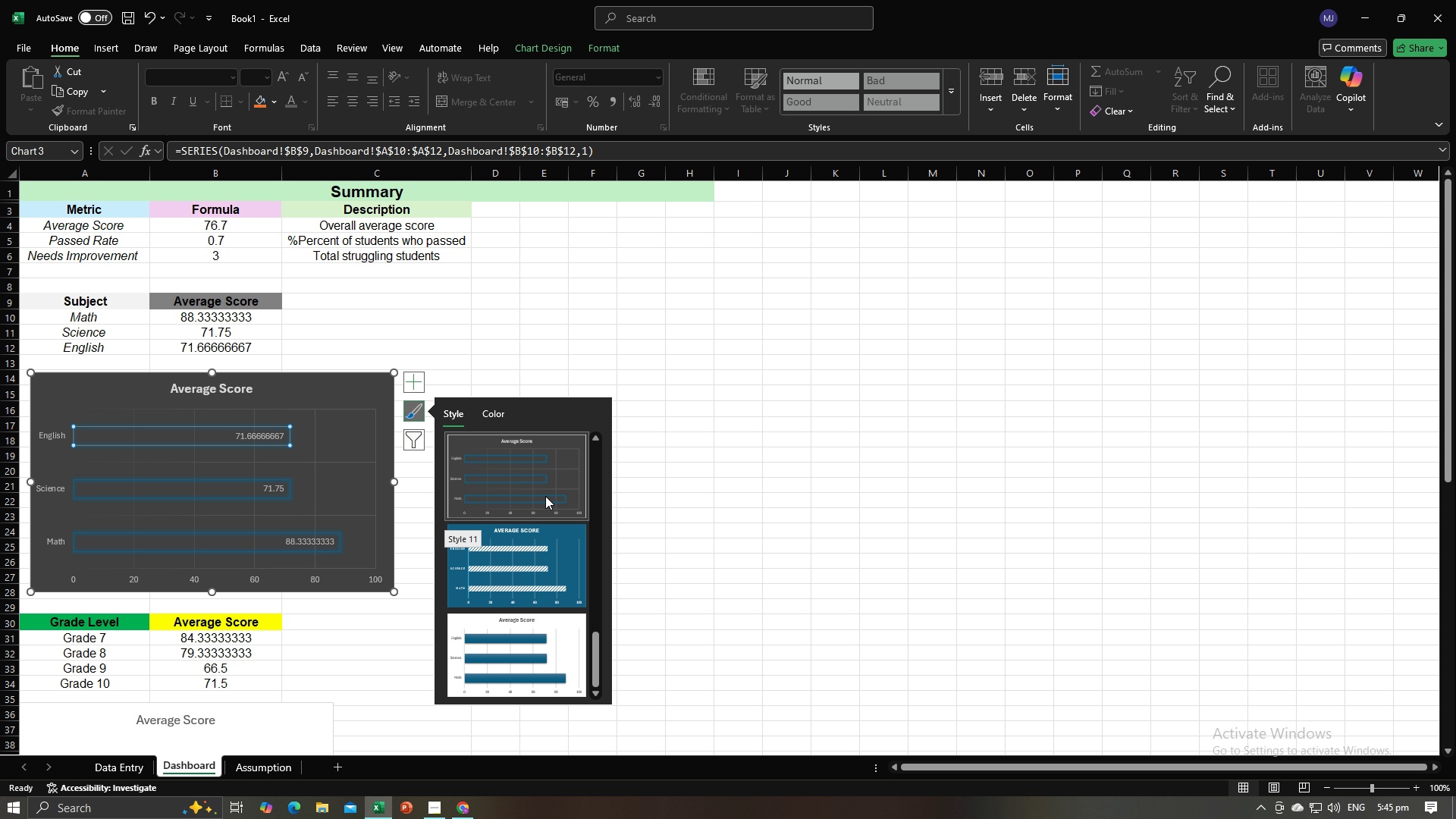 
scroll: coordinate [544, 500], scroll_direction: up, amount: 4.0
 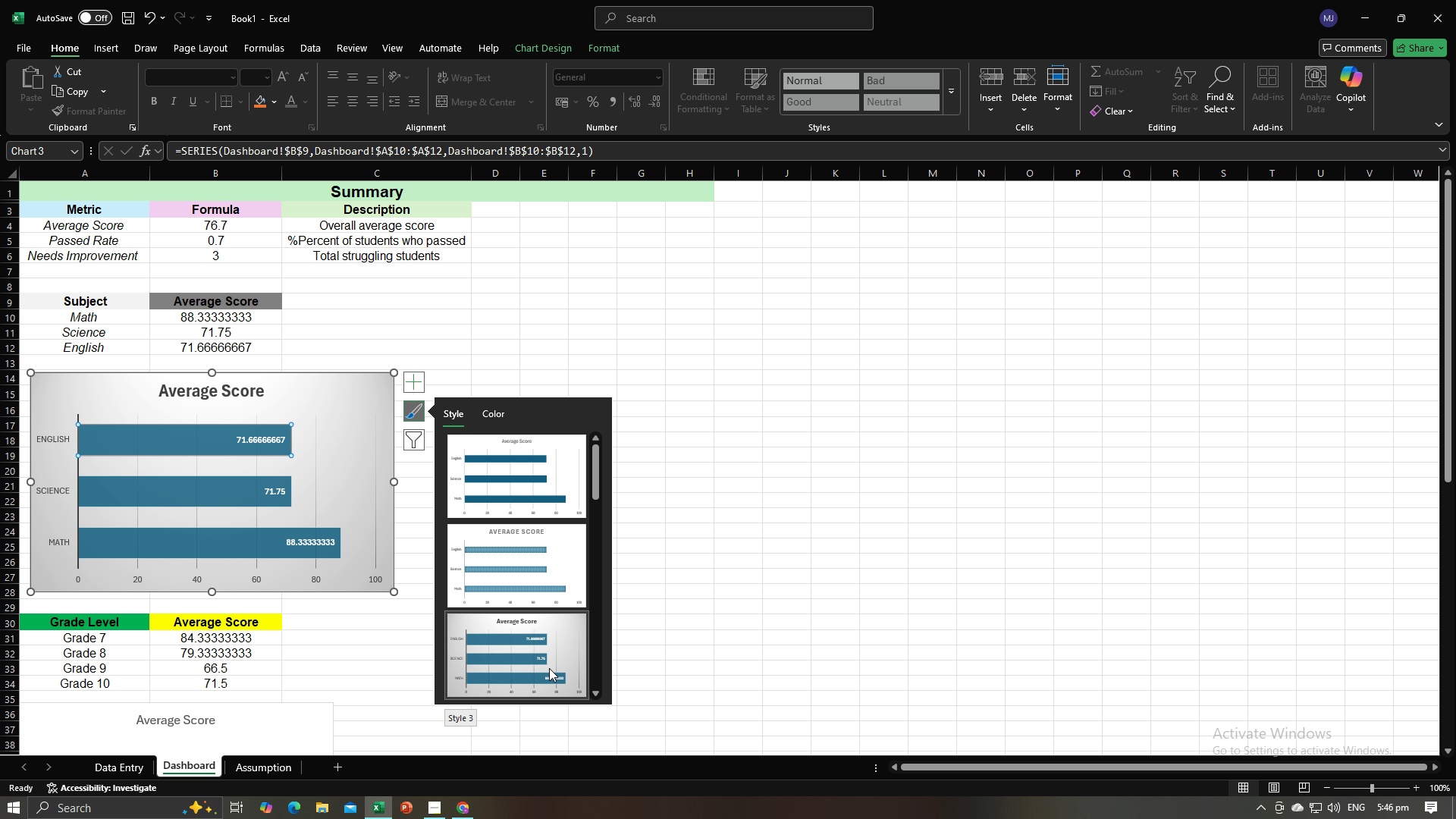 
left_click([549, 668])
 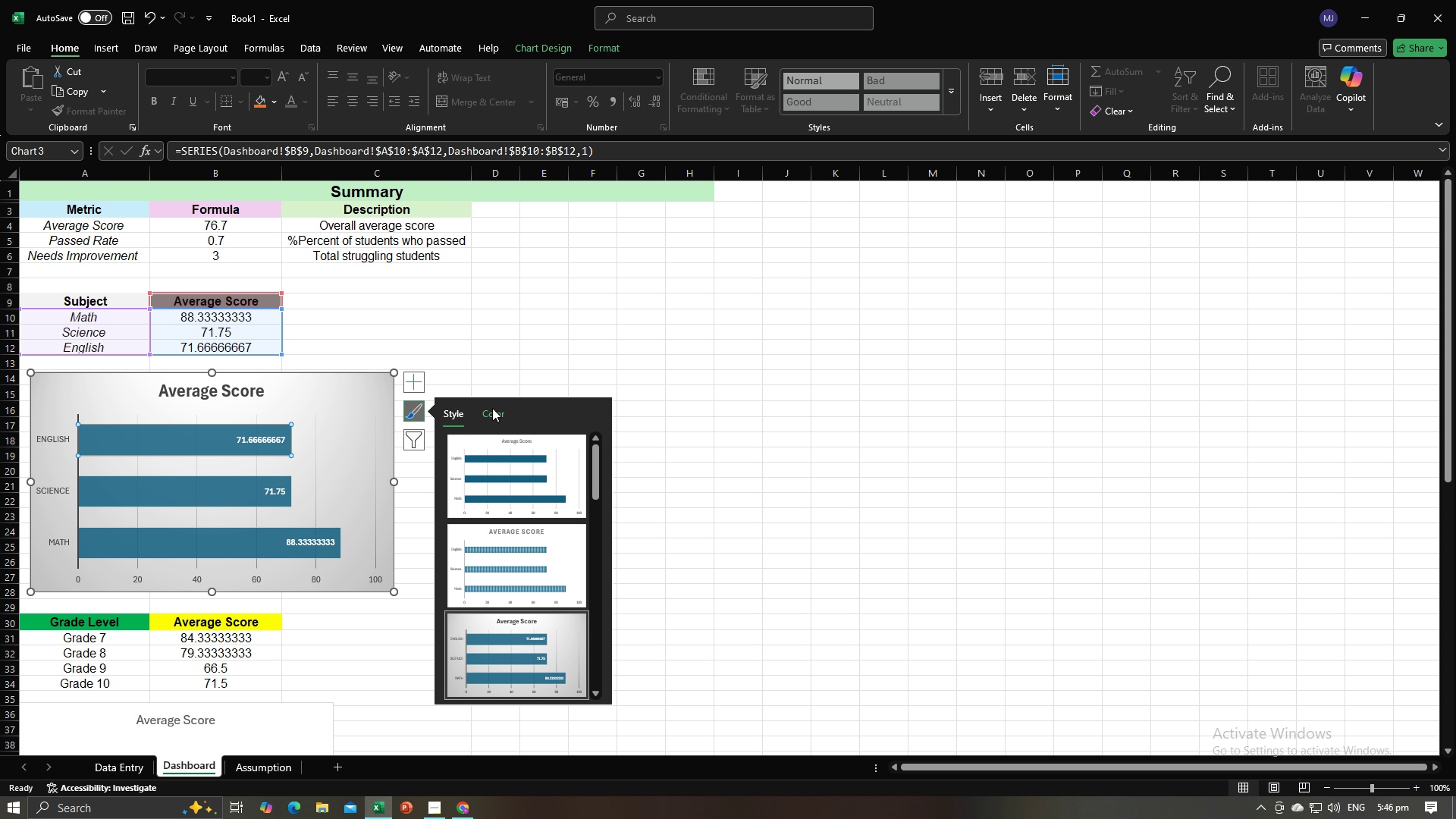 
left_click([492, 409])
 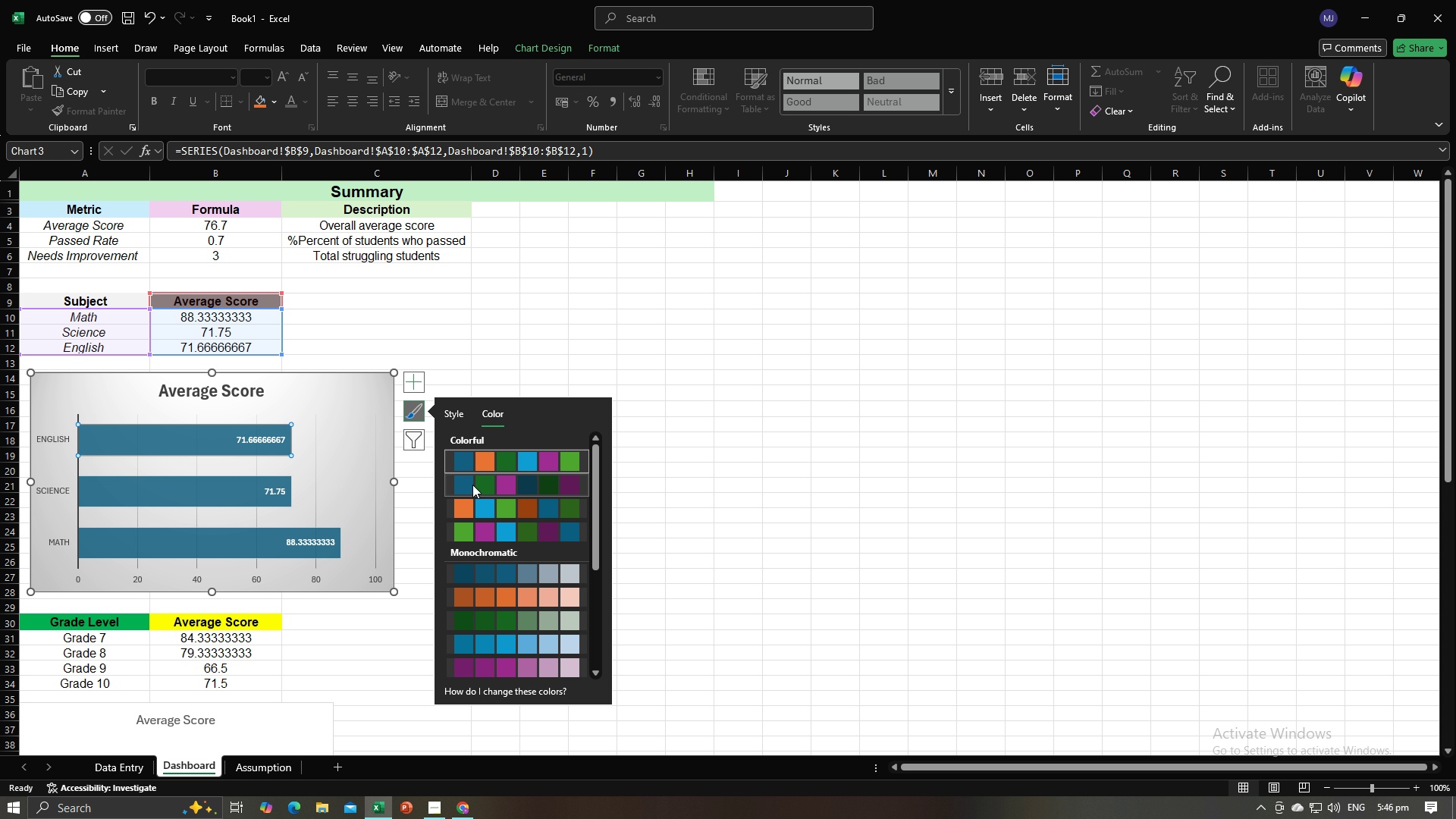 
left_click([472, 485])
 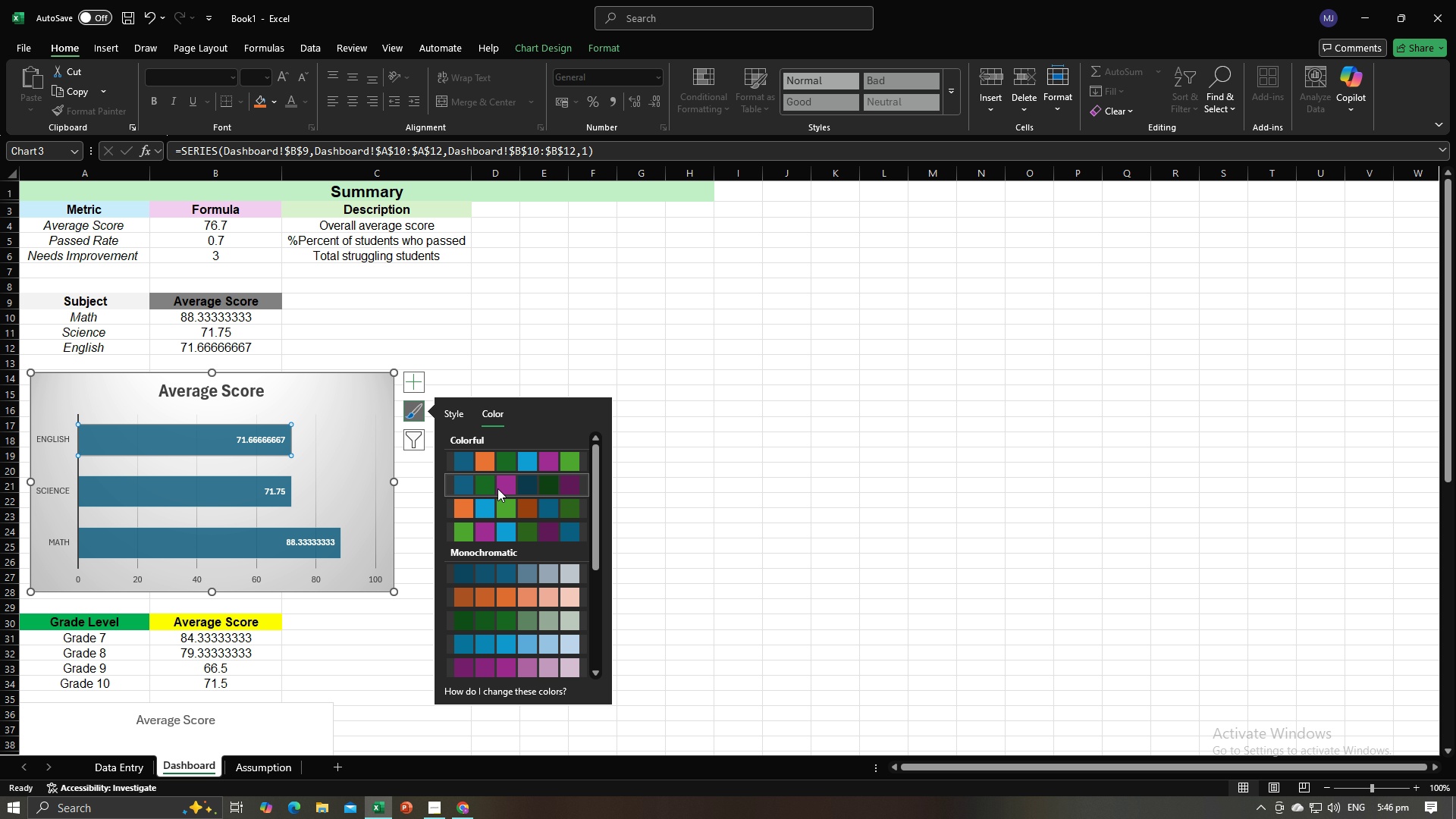 
left_click([497, 488])
 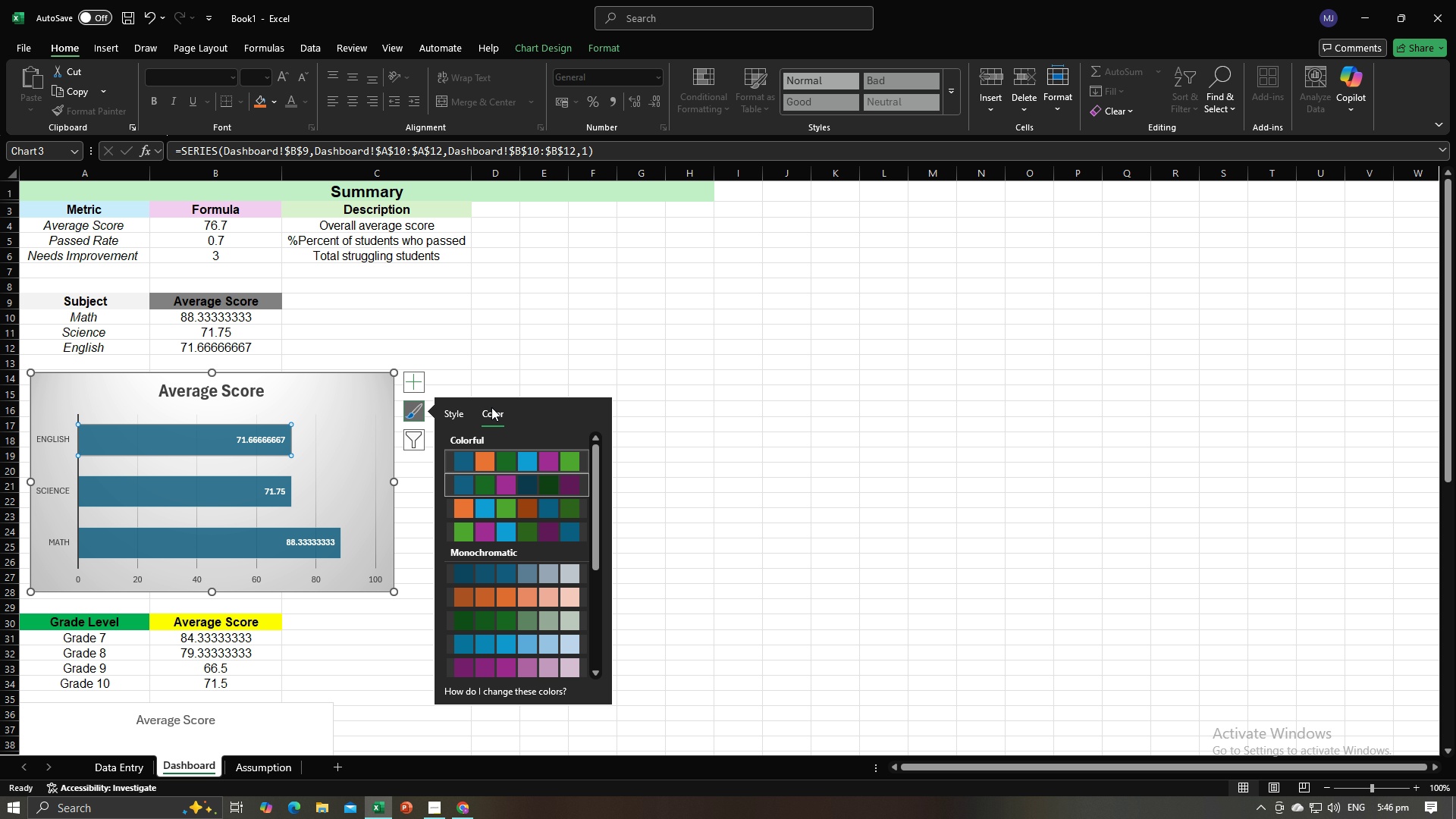 
scroll: coordinate [544, 558], scroll_direction: down, amount: 2.0
 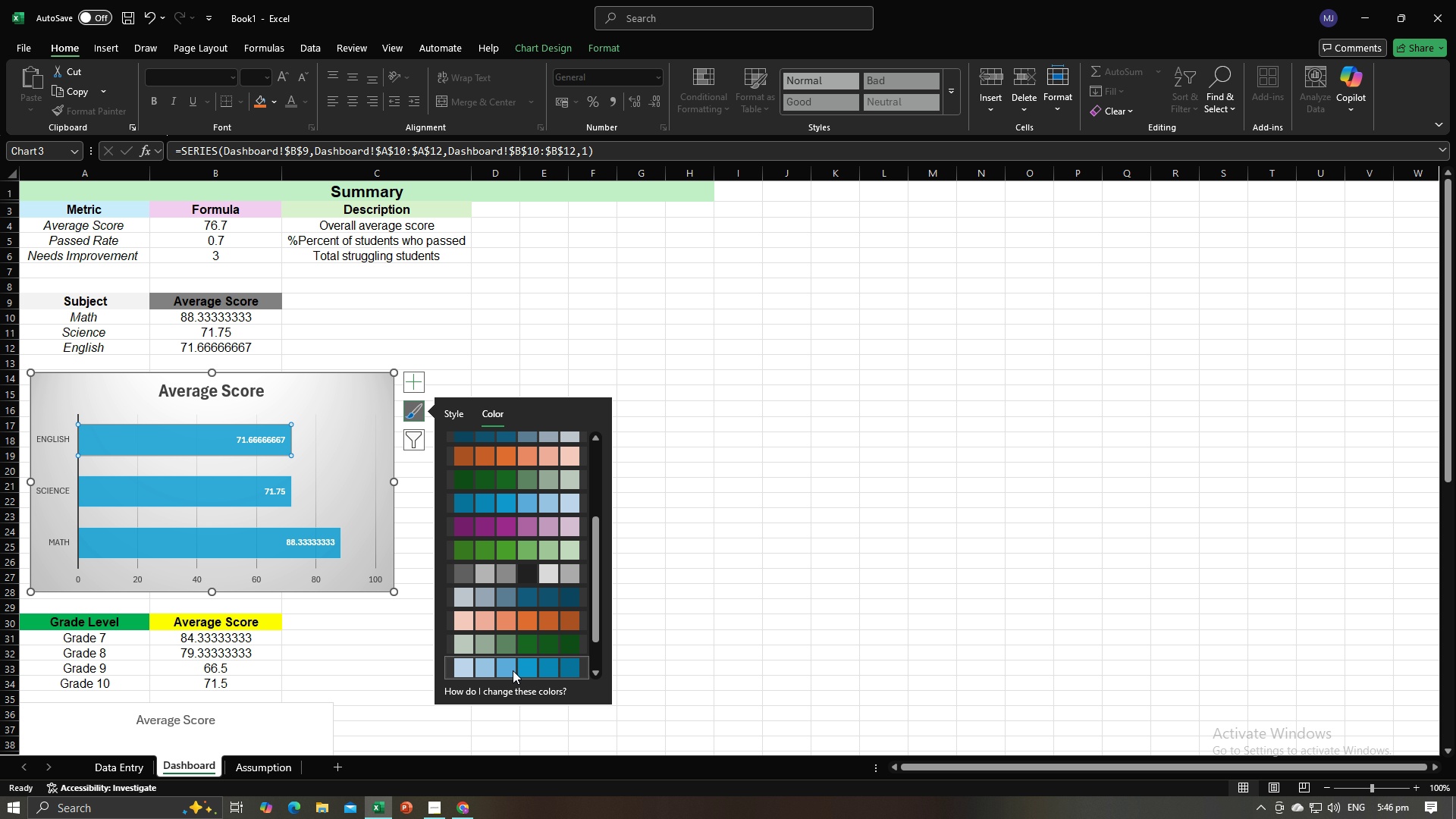 
wait(5.65)
 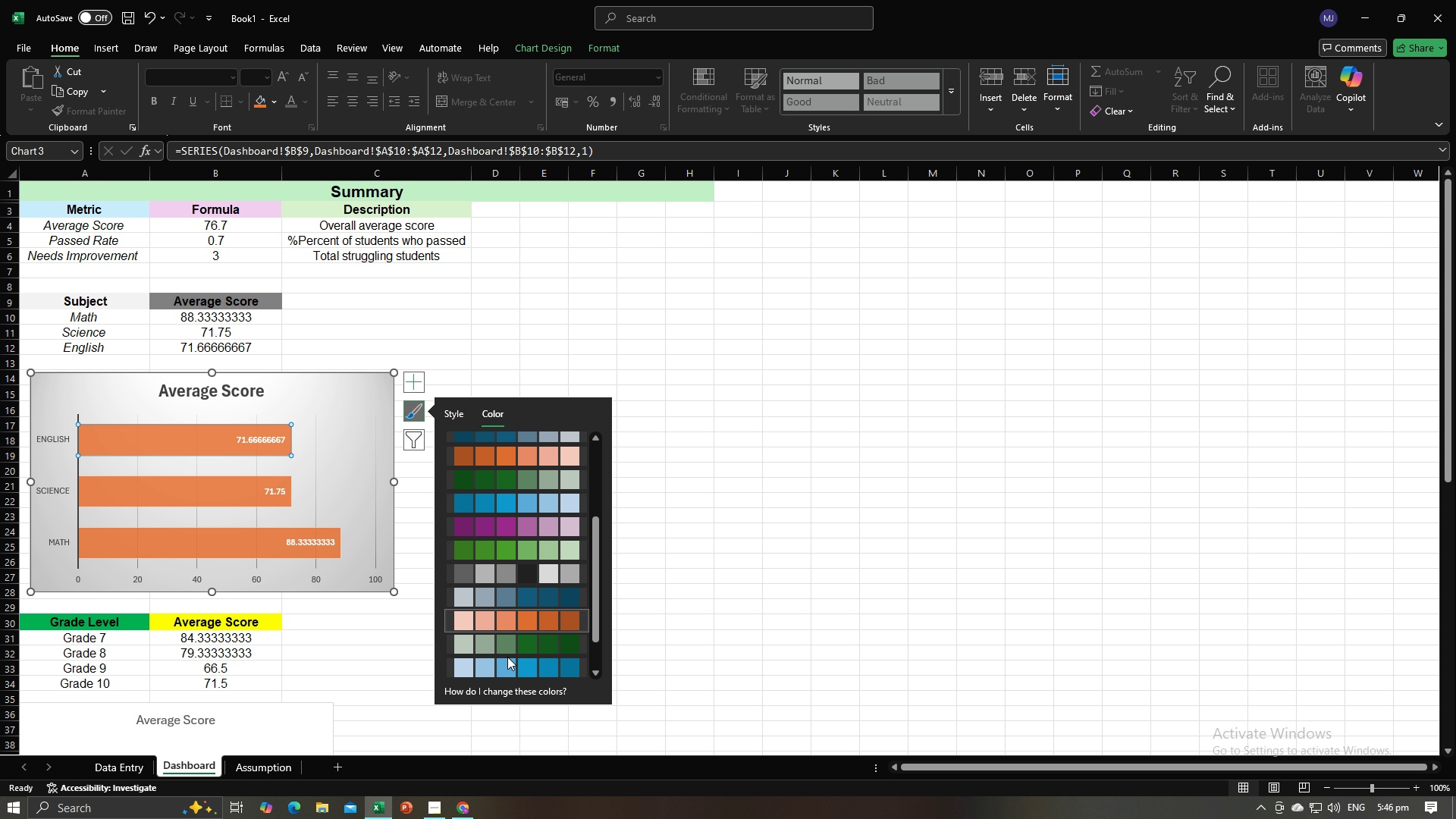 
scroll: coordinate [509, 504], scroll_direction: up, amount: 4.0
 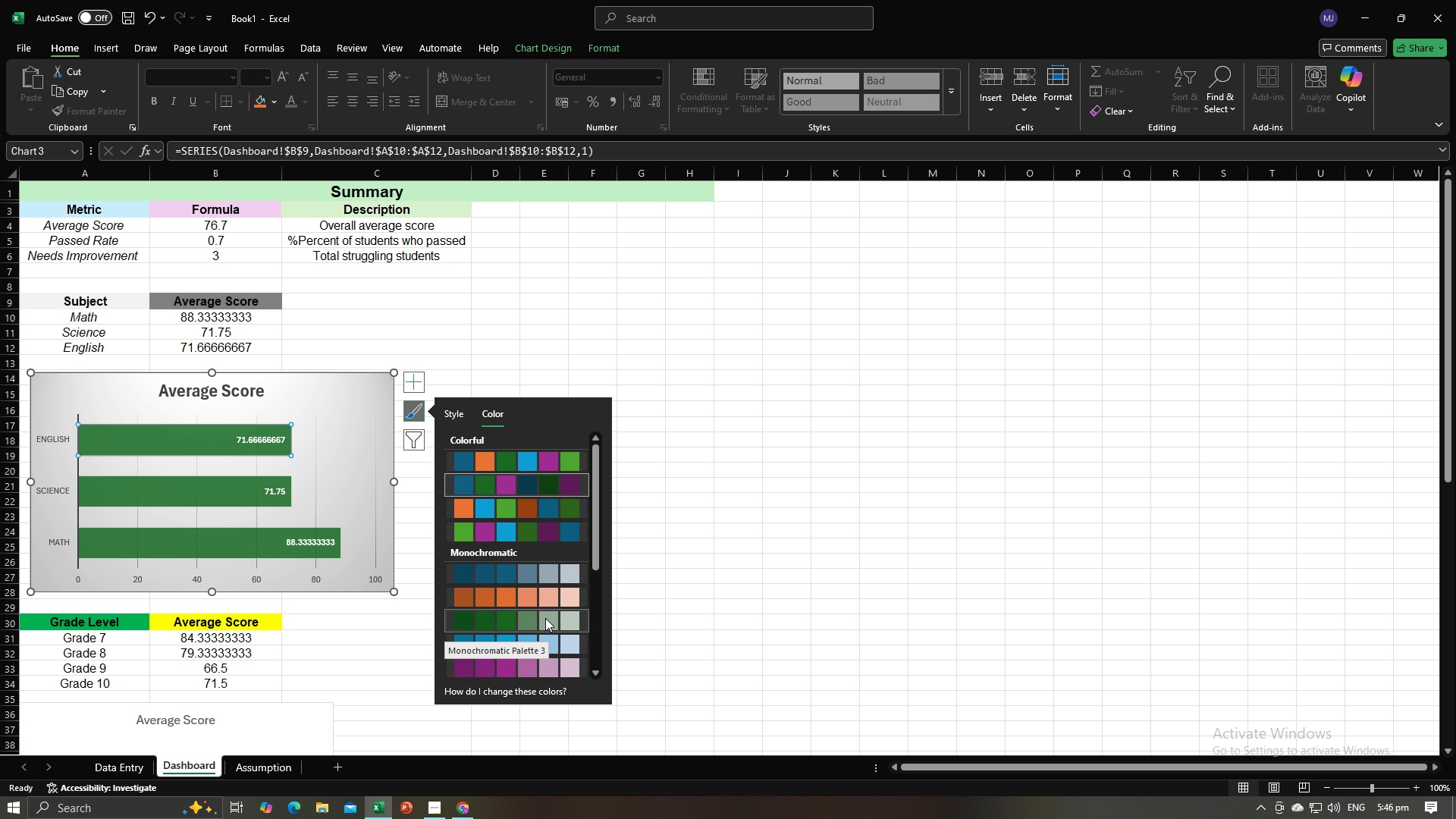 
wait(7.38)
 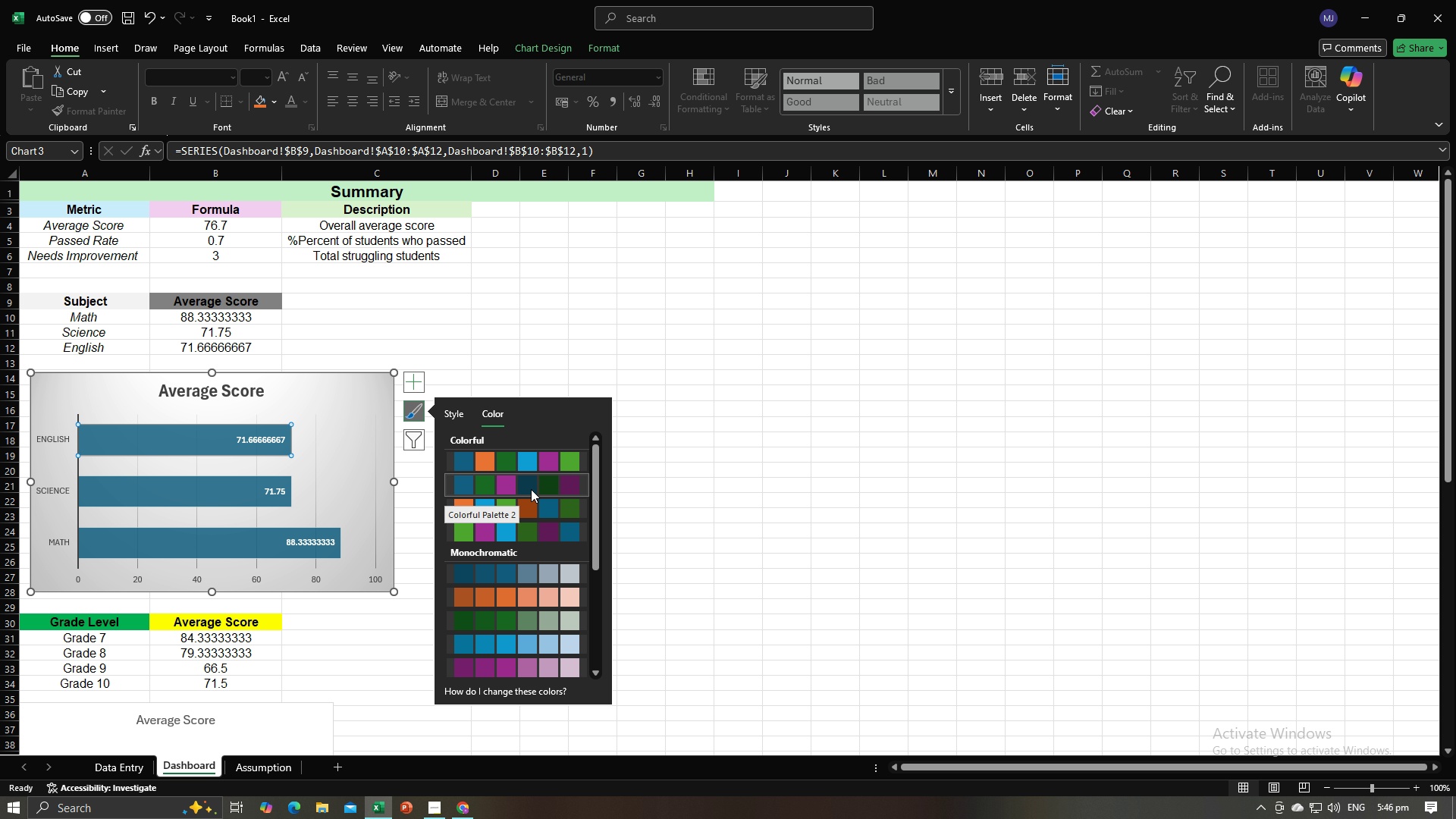 
scroll: coordinate [545, 618], scroll_direction: down, amount: 4.0
 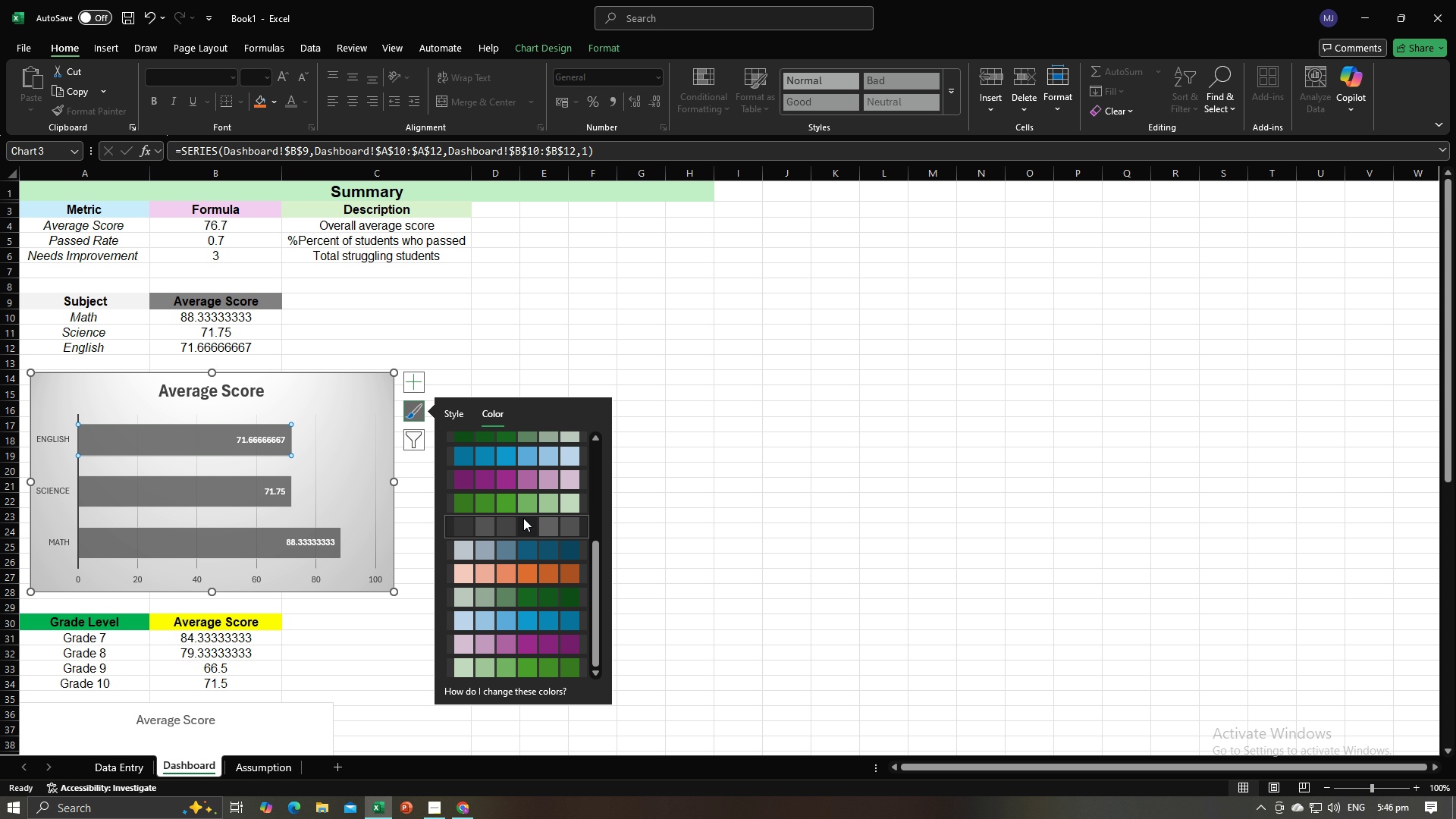 
left_click([523, 518])
 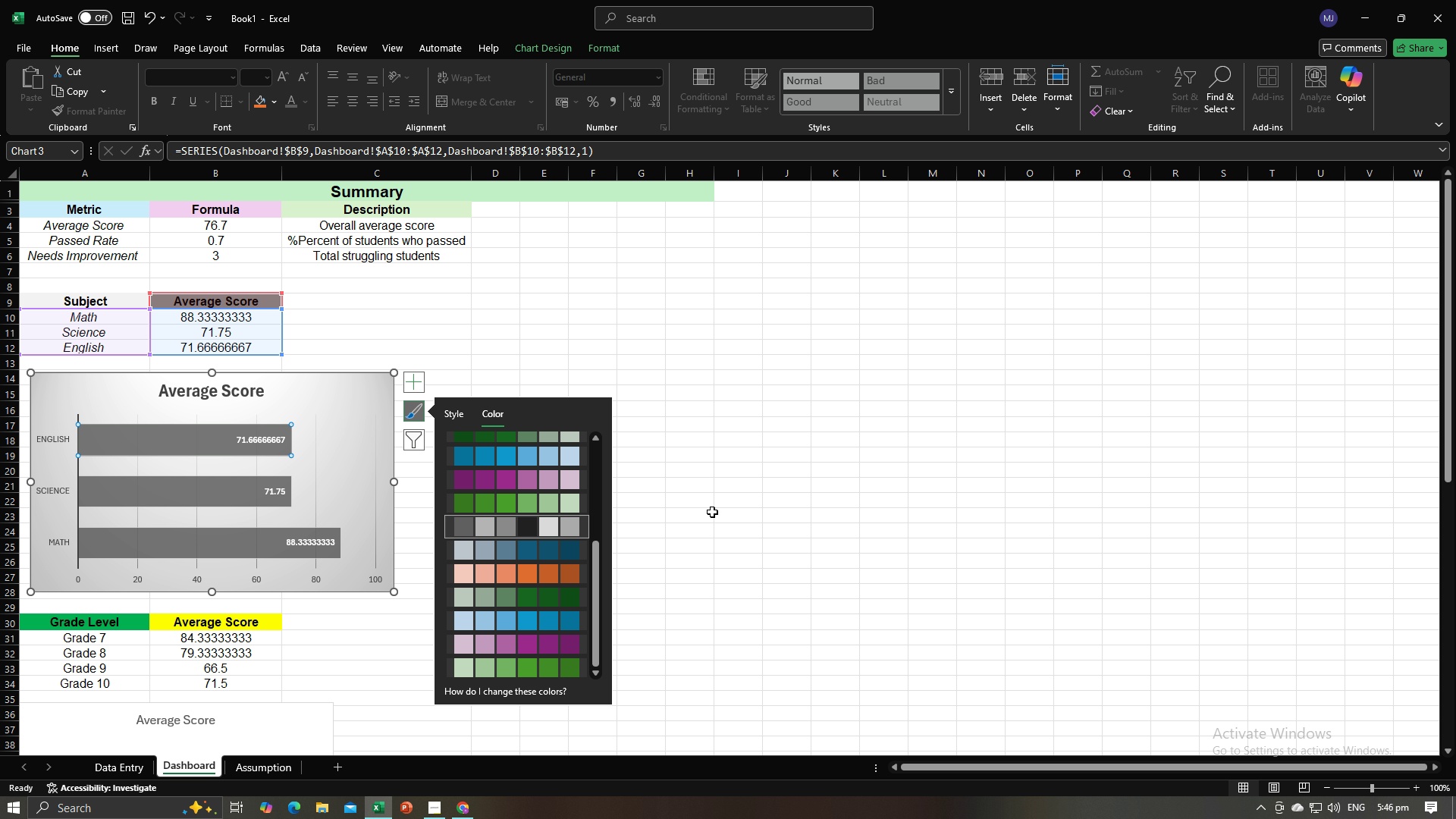 
left_click([712, 512])
 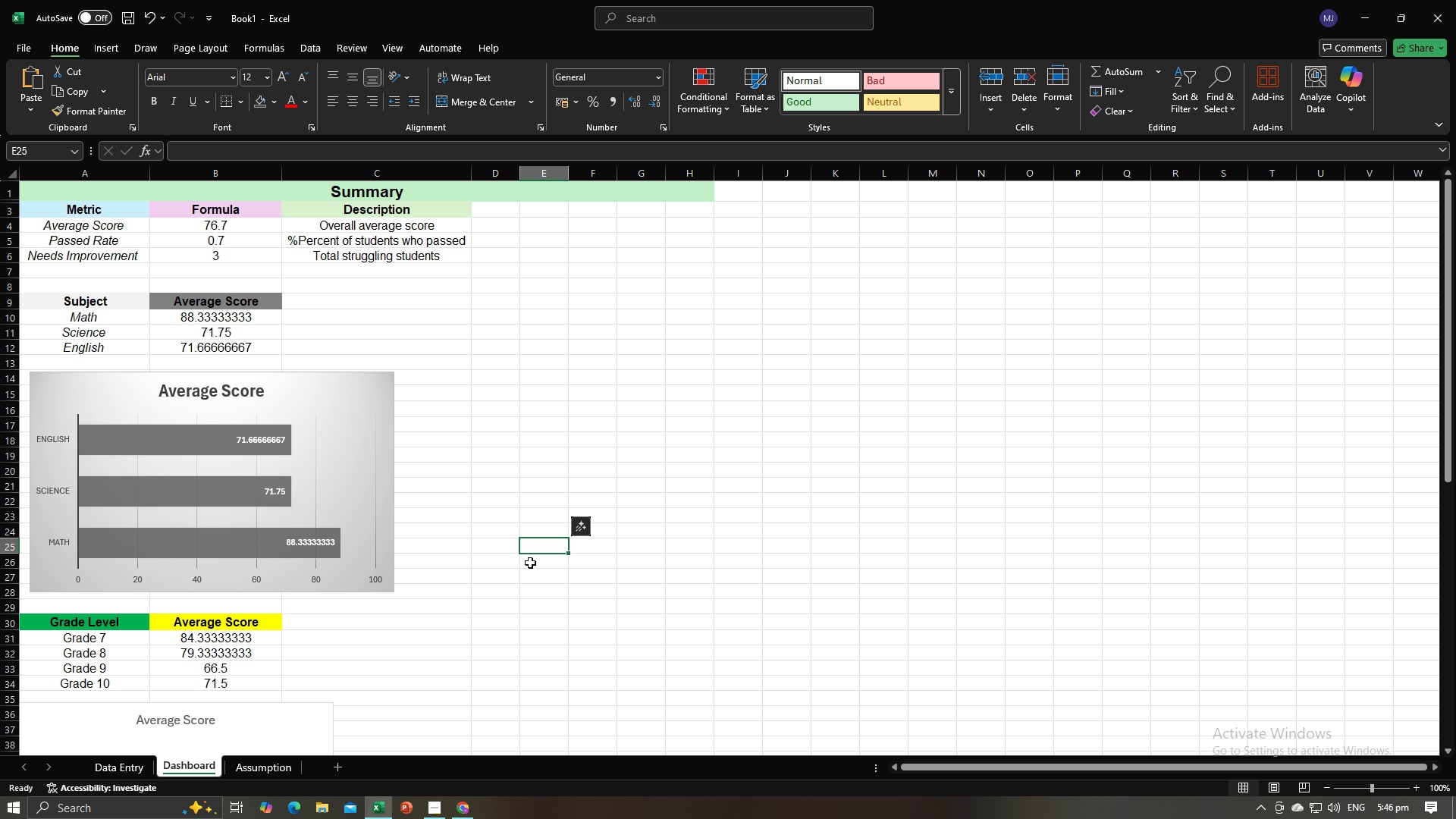 
double_click([530, 563])
 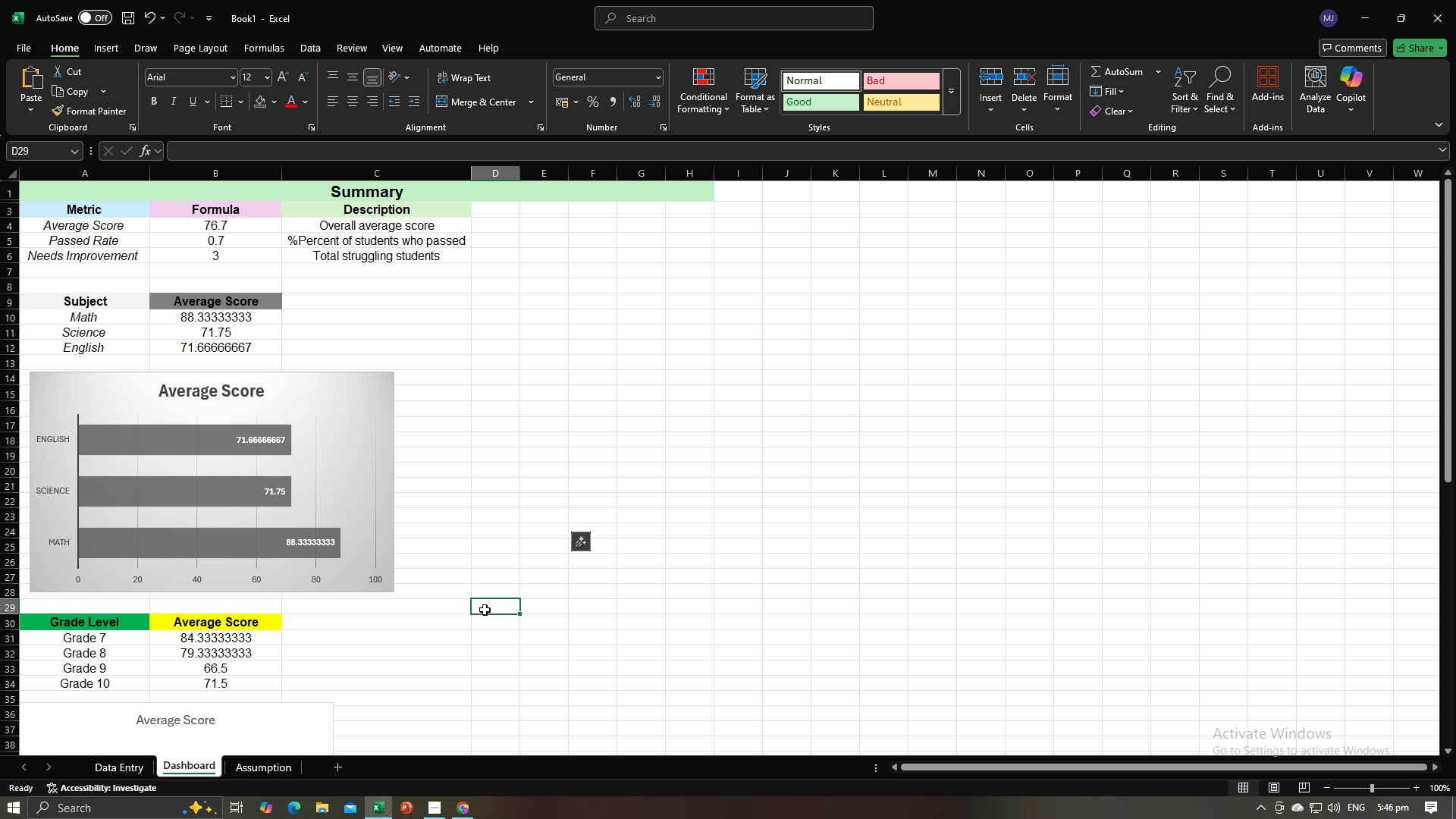 
triple_click([485, 610])
 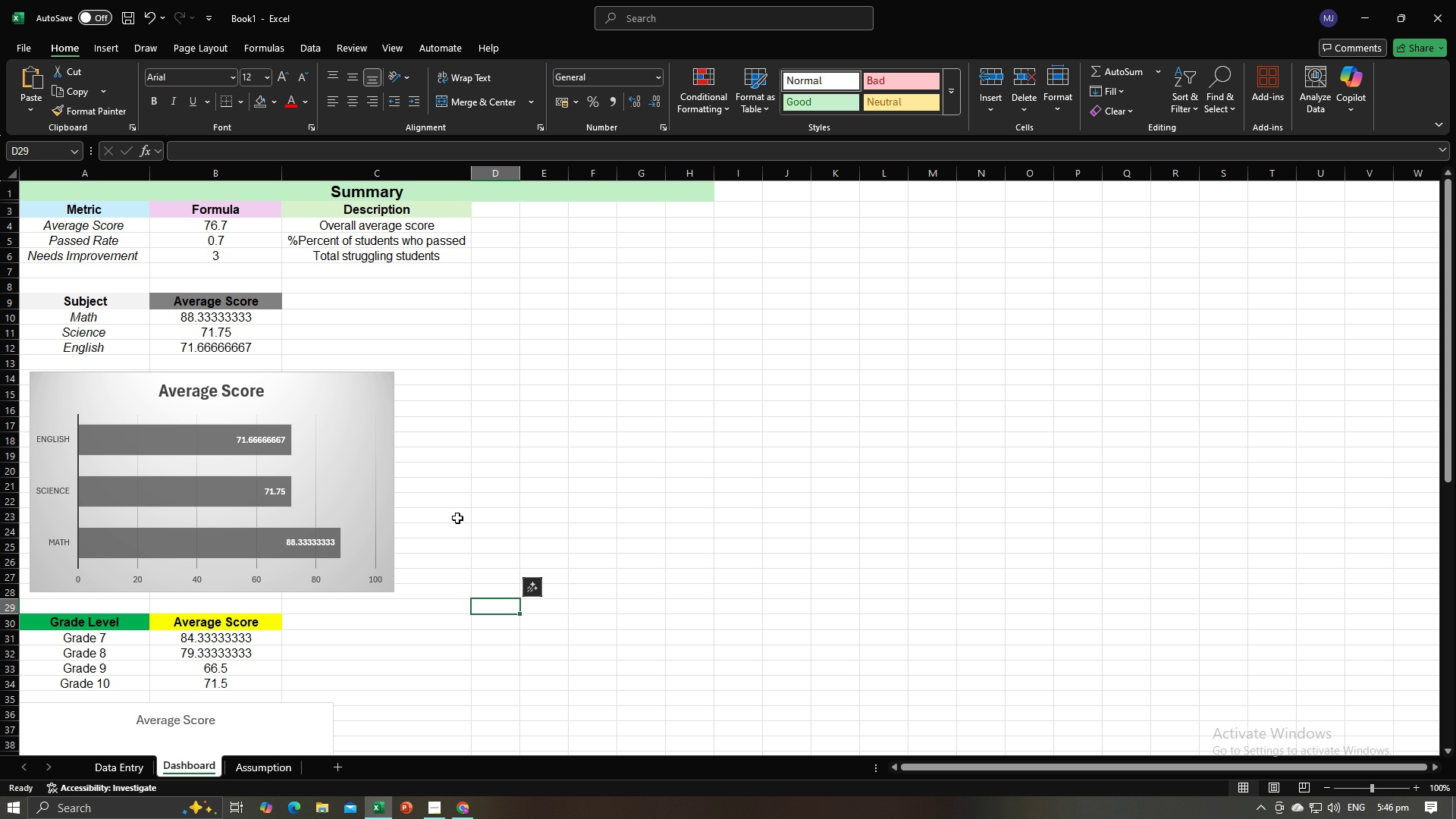 
scroll: coordinate [460, 520], scroll_direction: down, amount: 4.0
 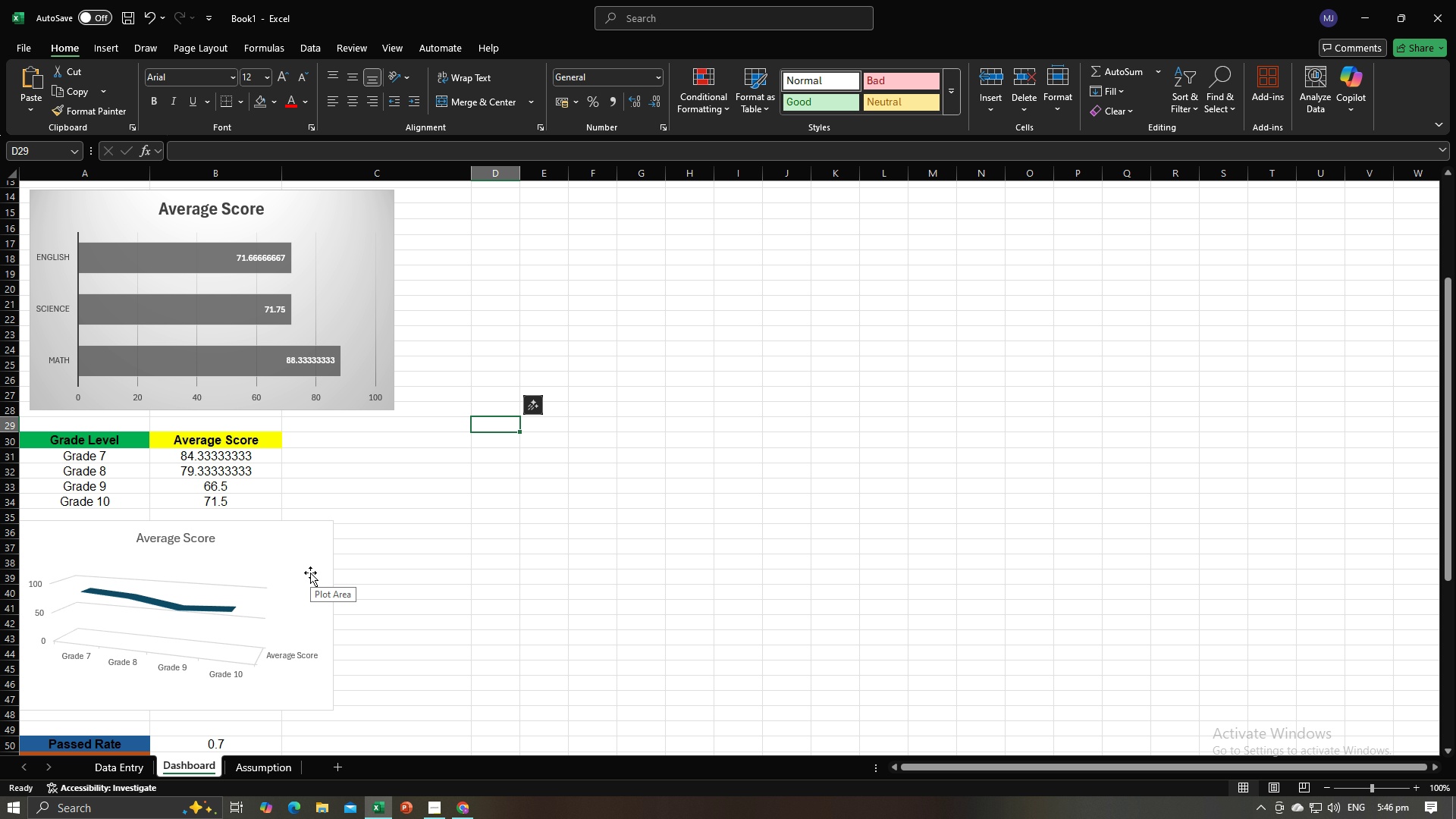 
left_click([310, 573])